 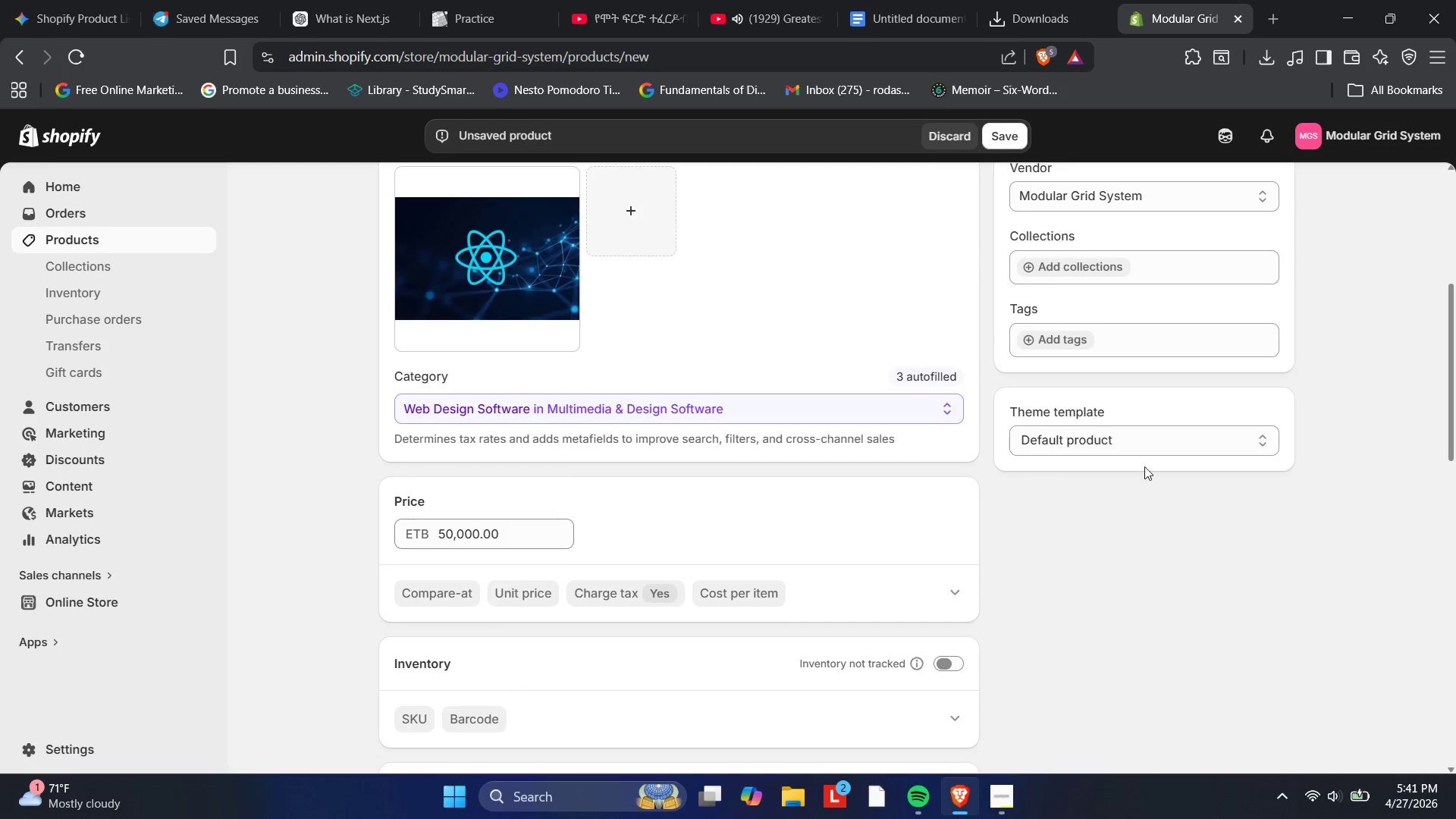 
left_click([1056, 340])
 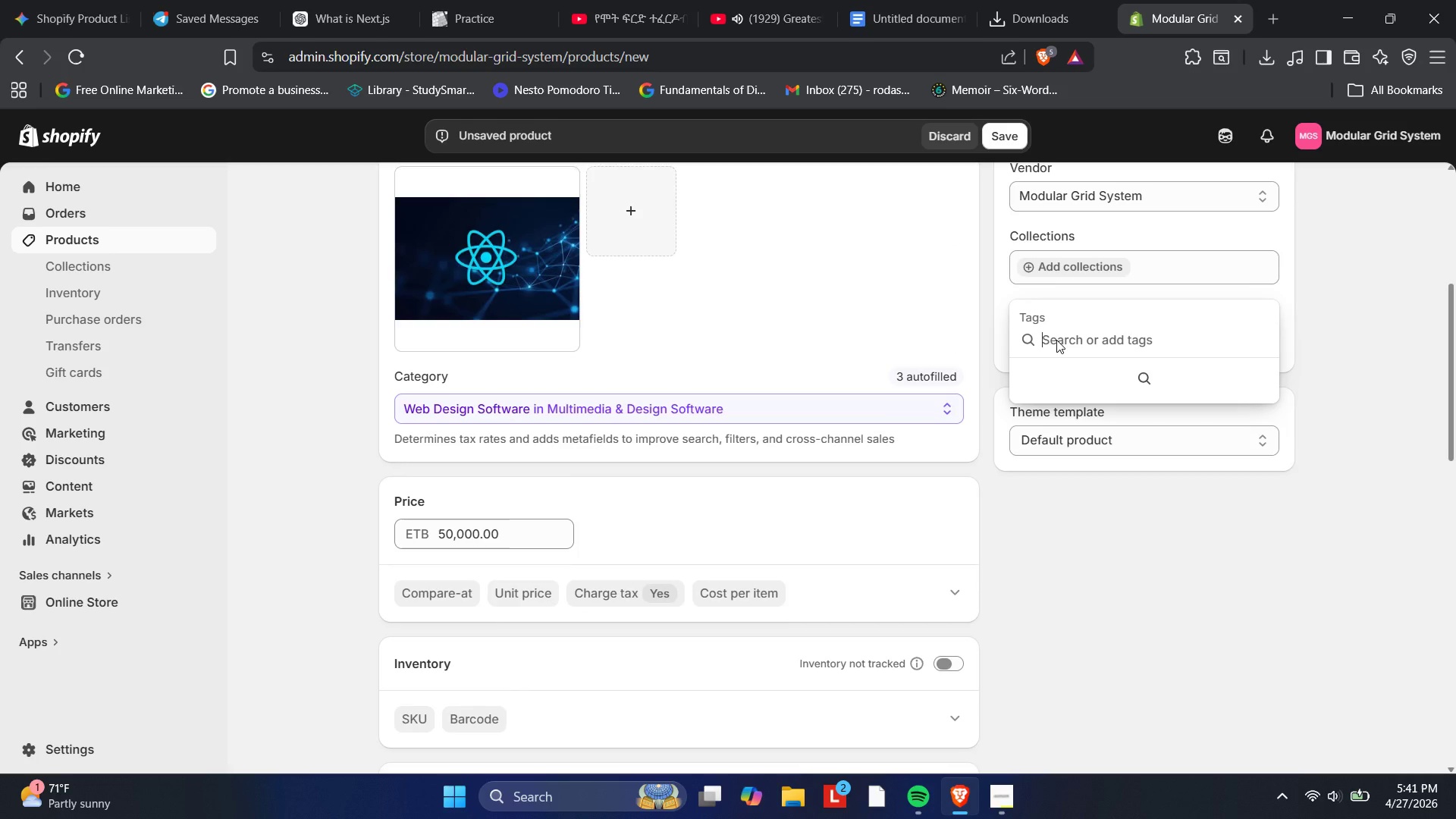 
type(React)
 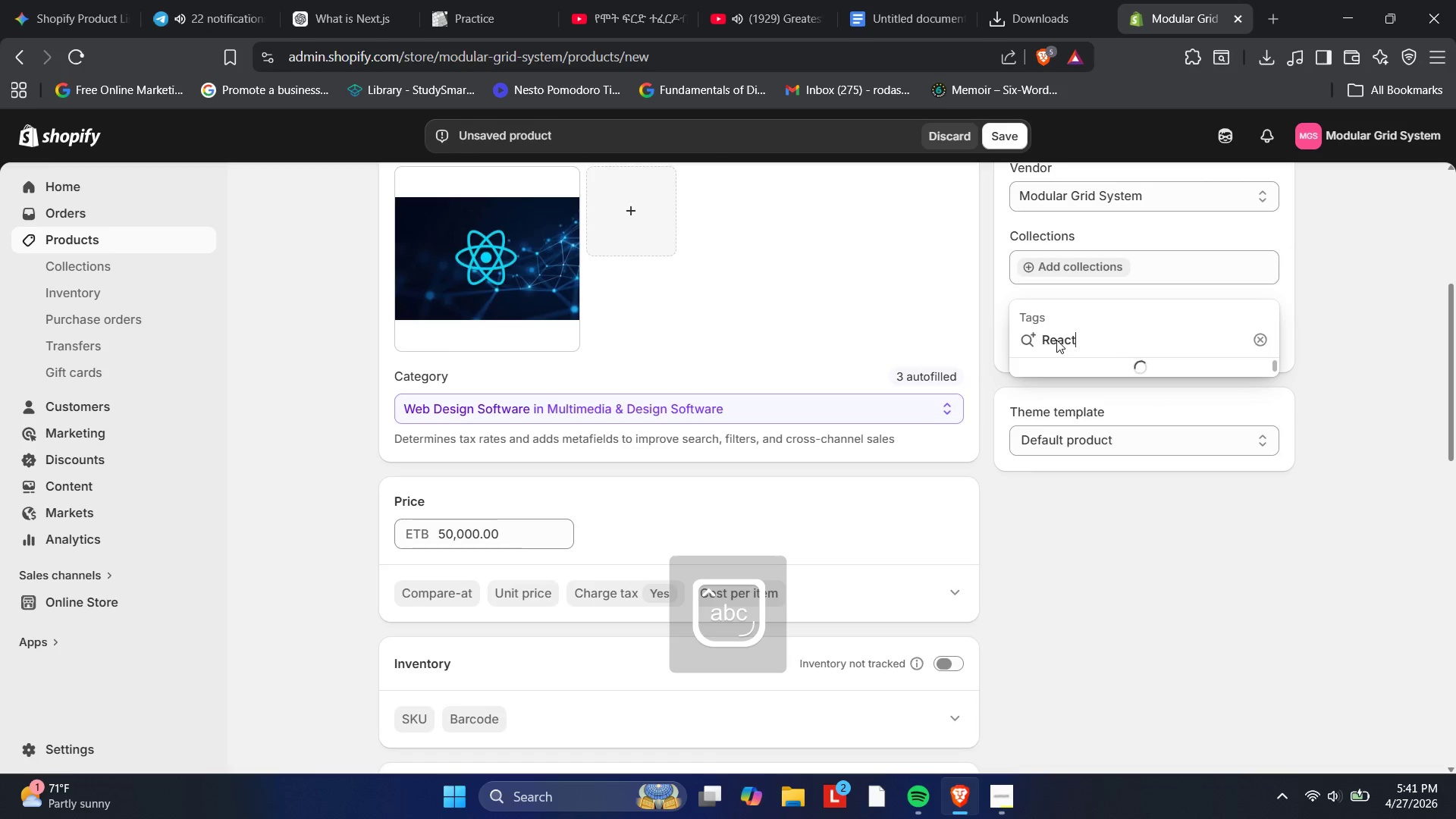 
key(Enter)
 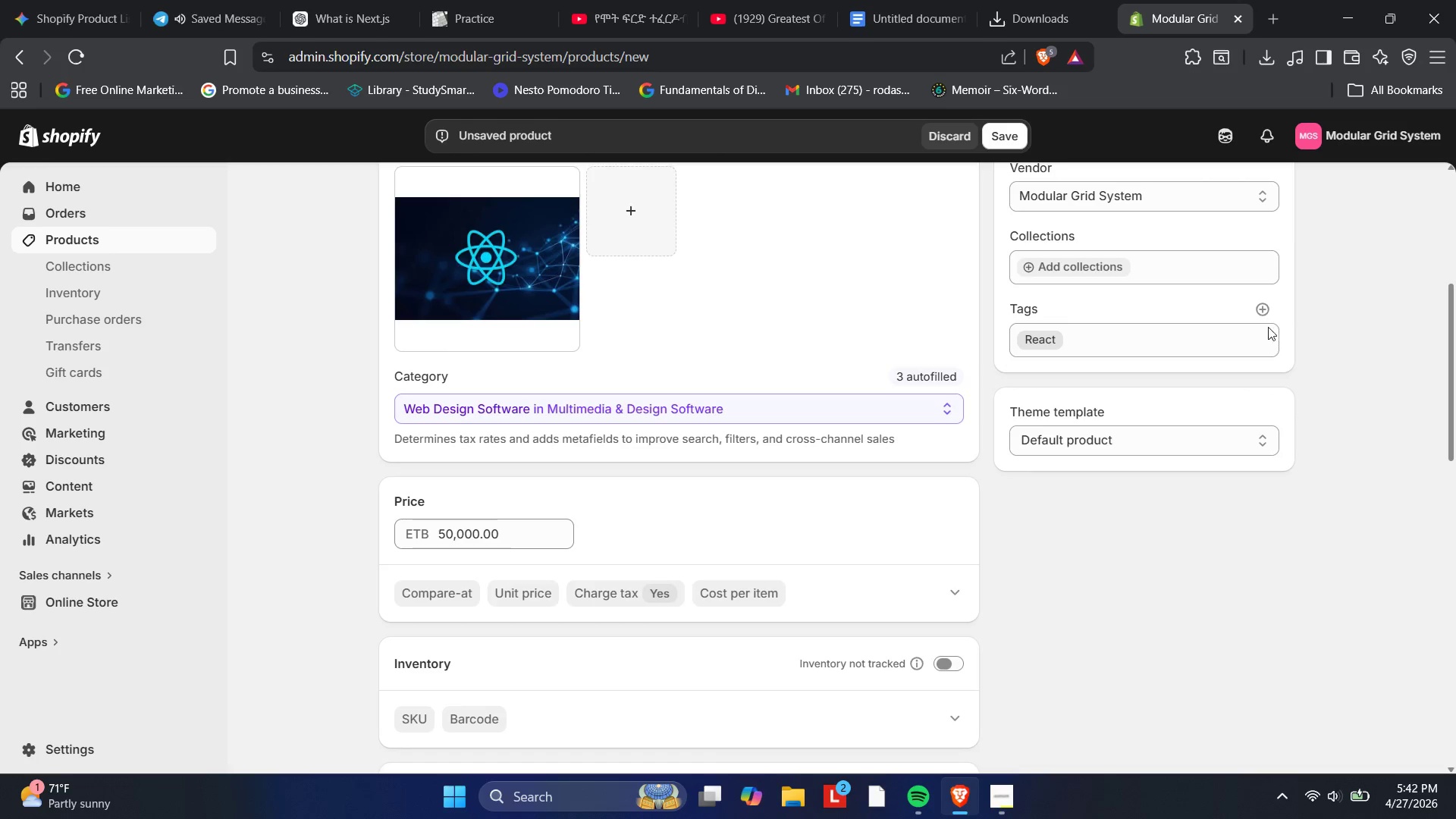 
left_click([1258, 307])
 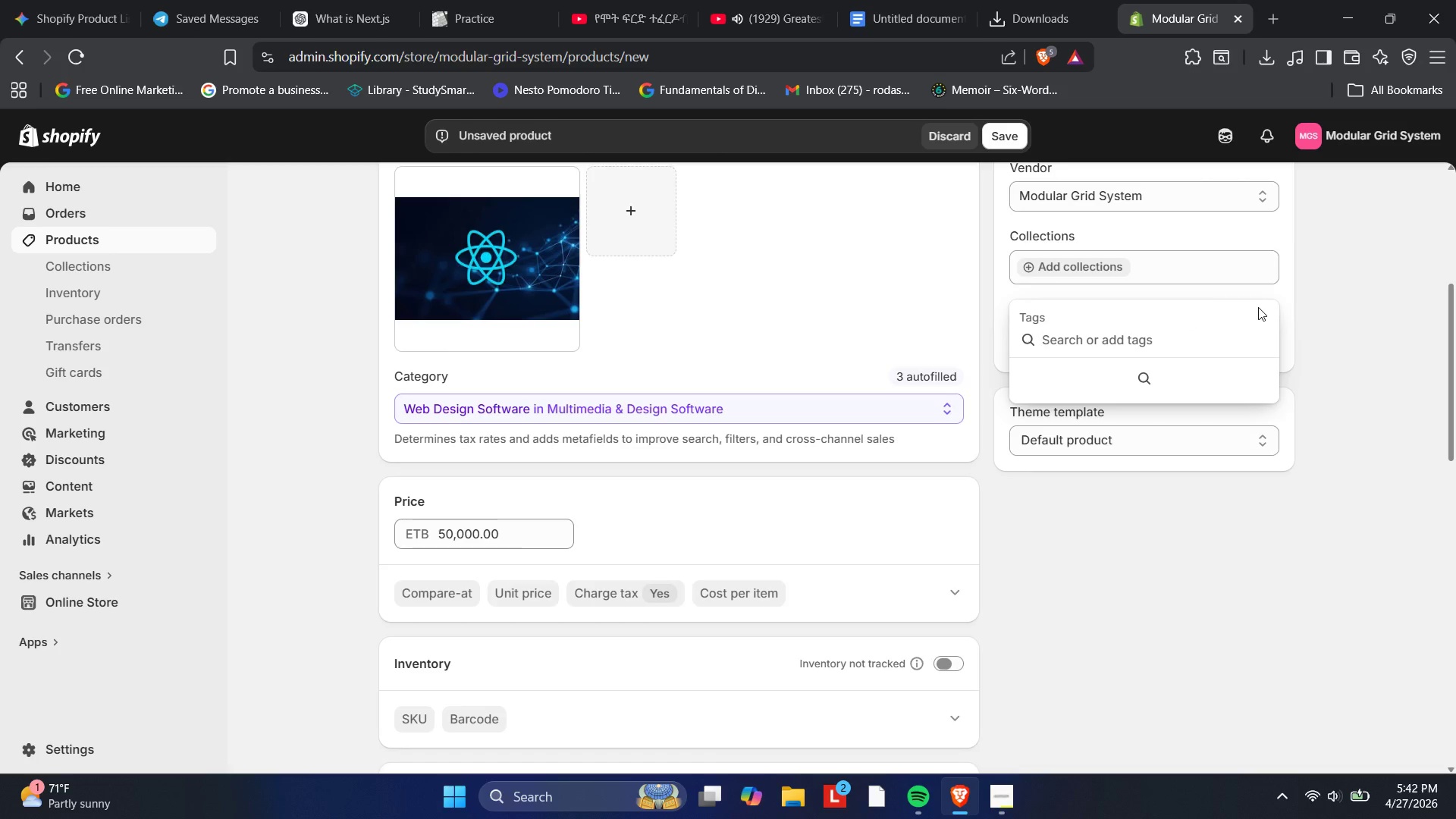 
type(Headless )
 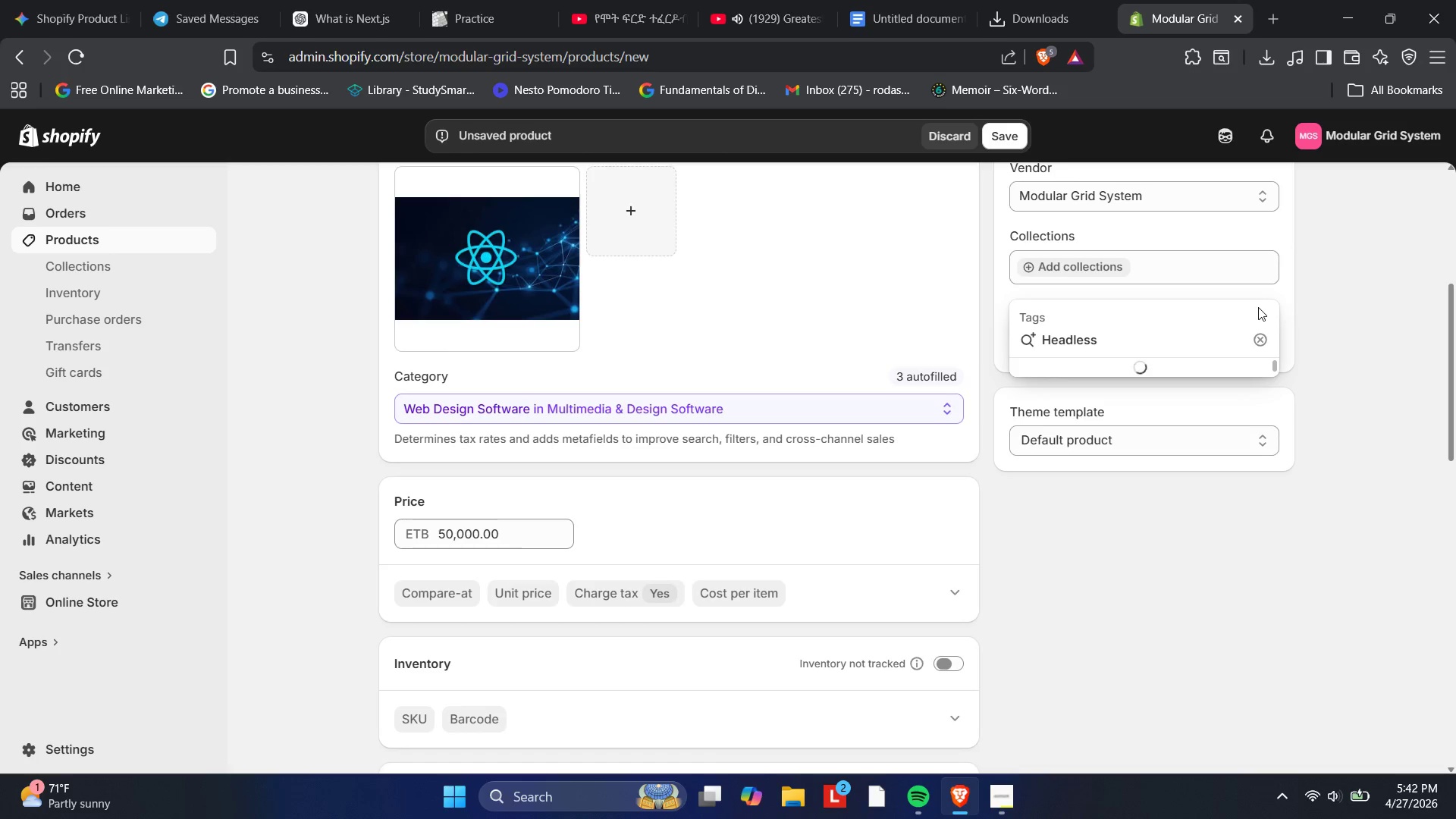 
key(Backspace)
 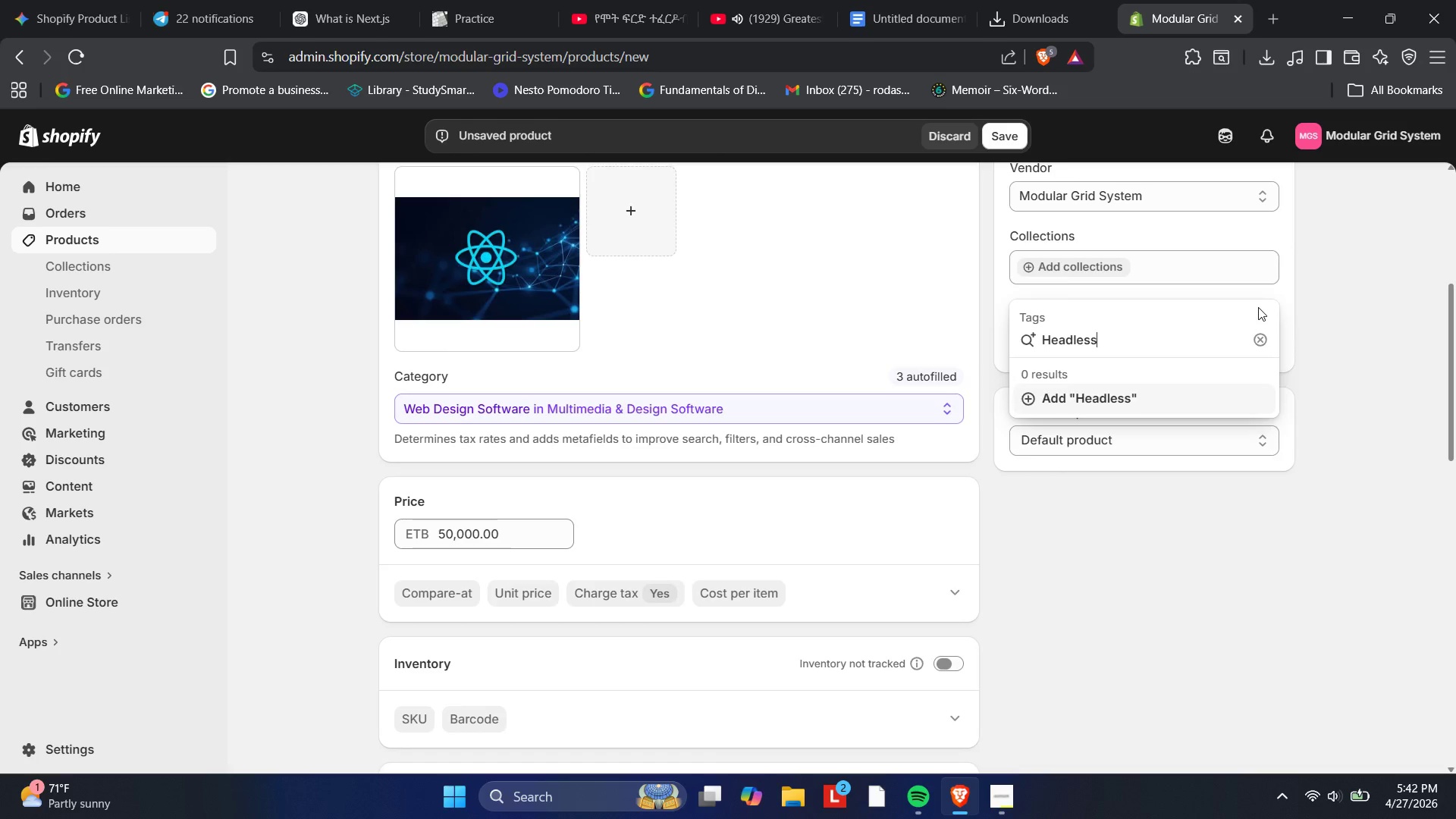 
key(Enter)
 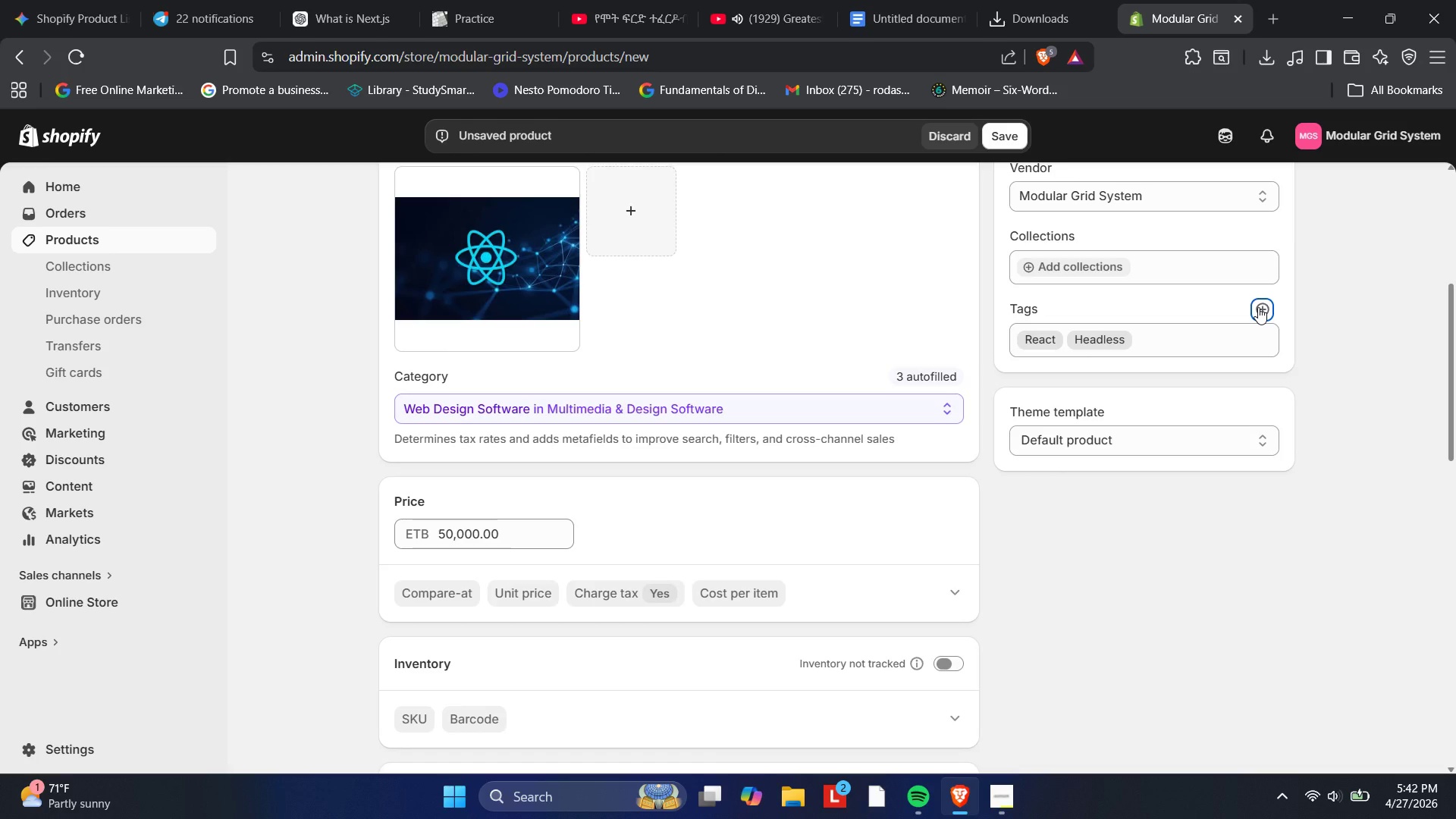 
type(Enterprise)
 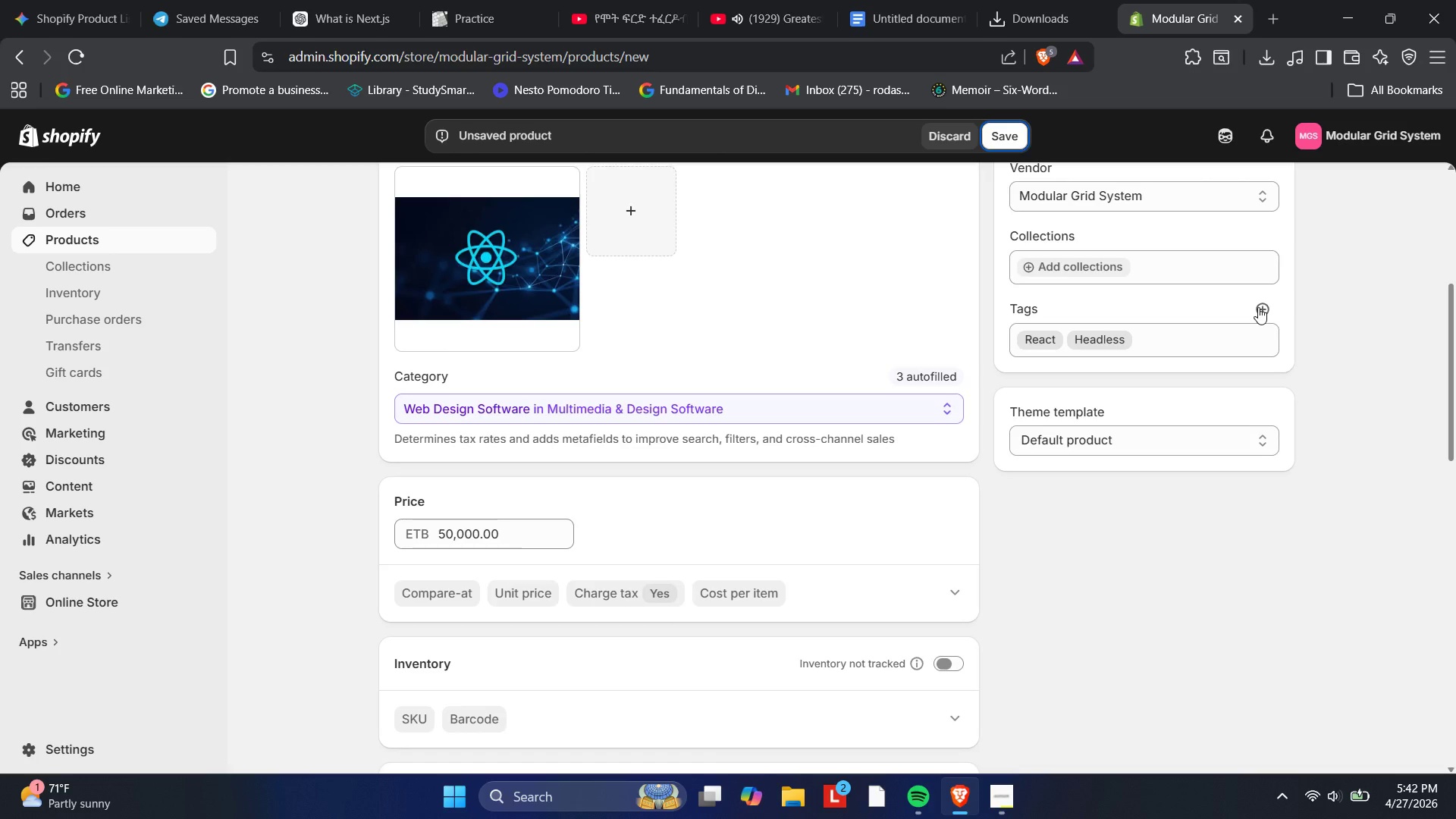 
left_click([1258, 307])
 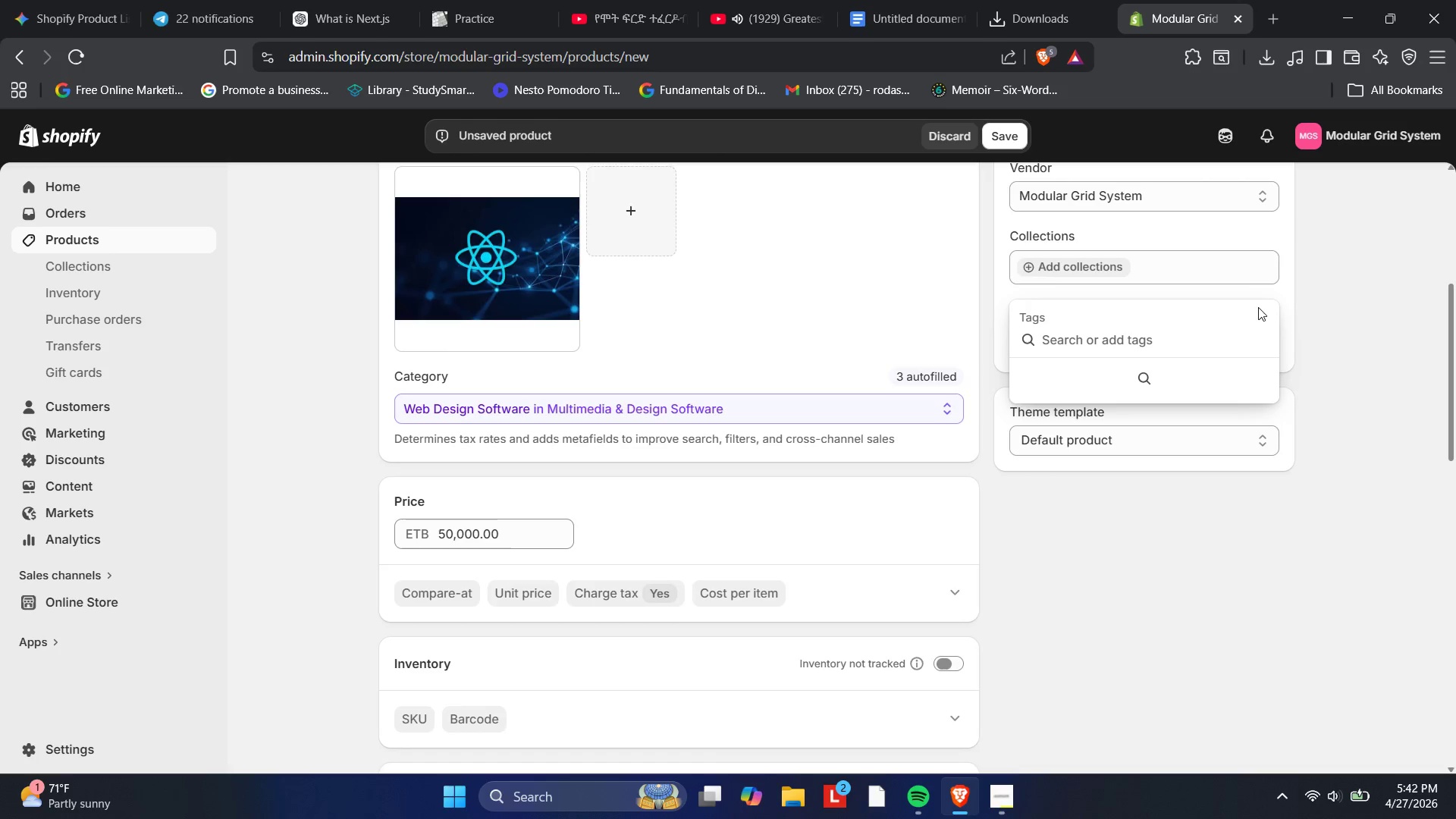 
type(Entee)
key(Backspace)
type(rprise)
 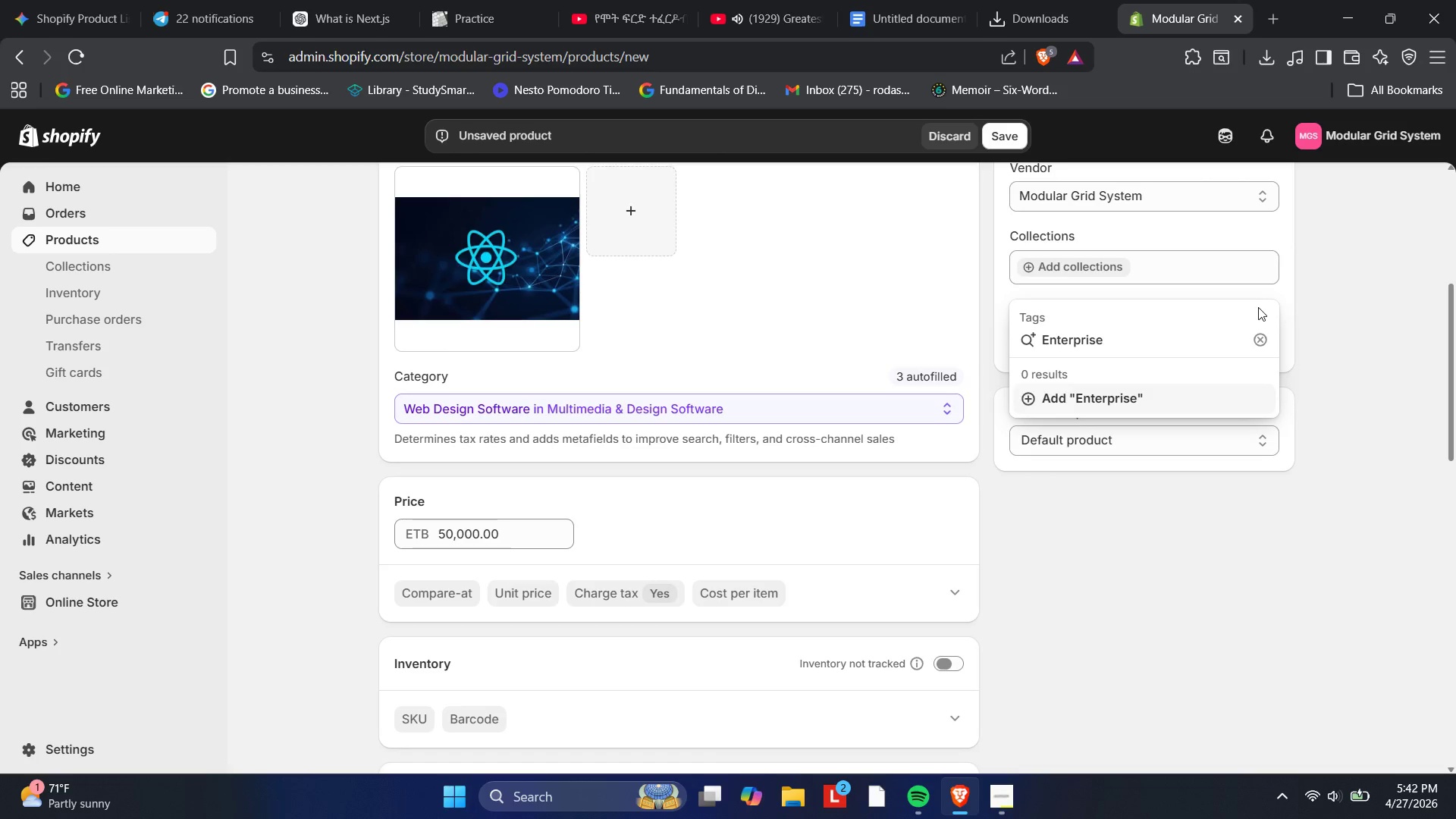 
key(Enter)
 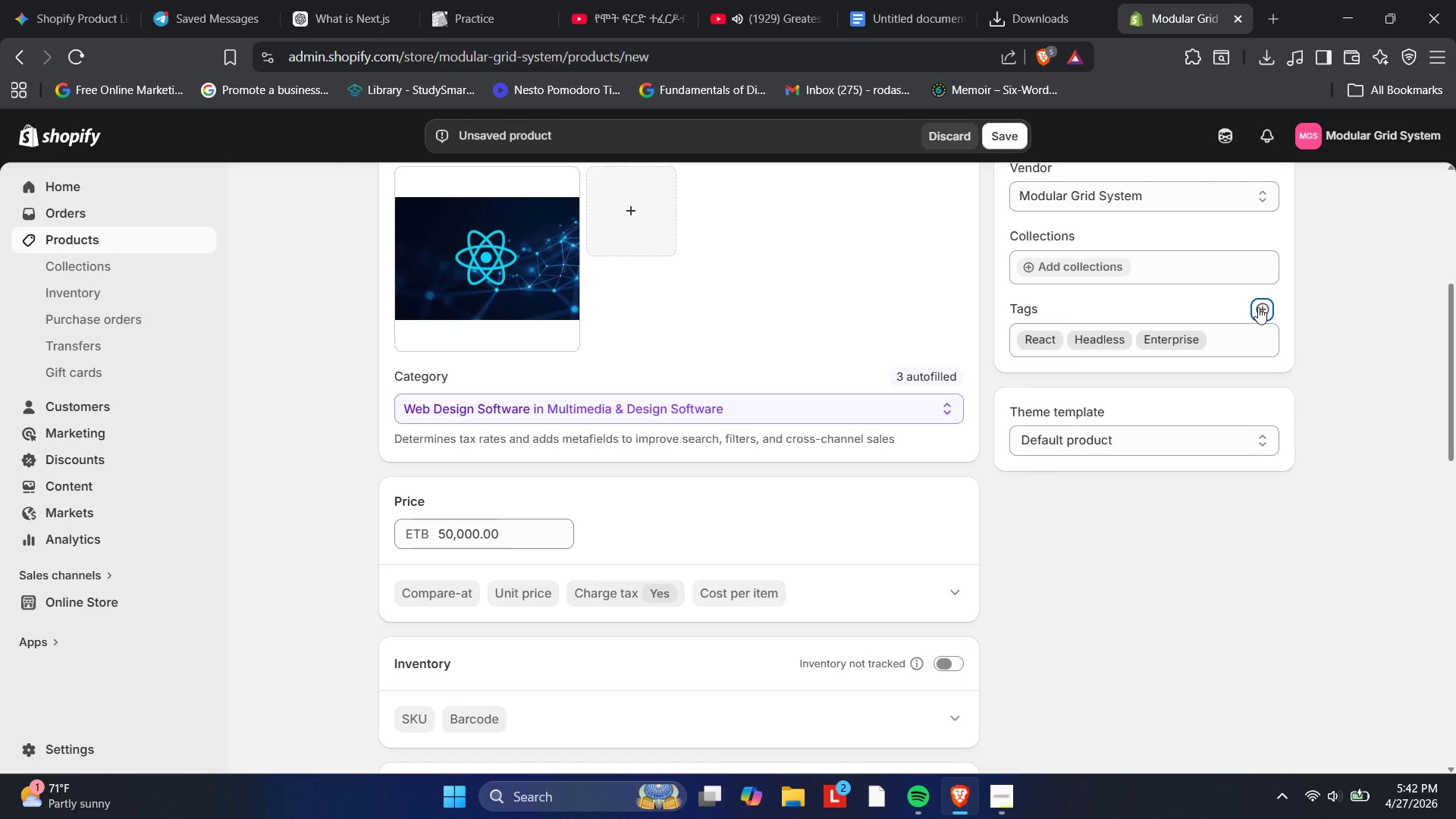 
left_click([1258, 307])
 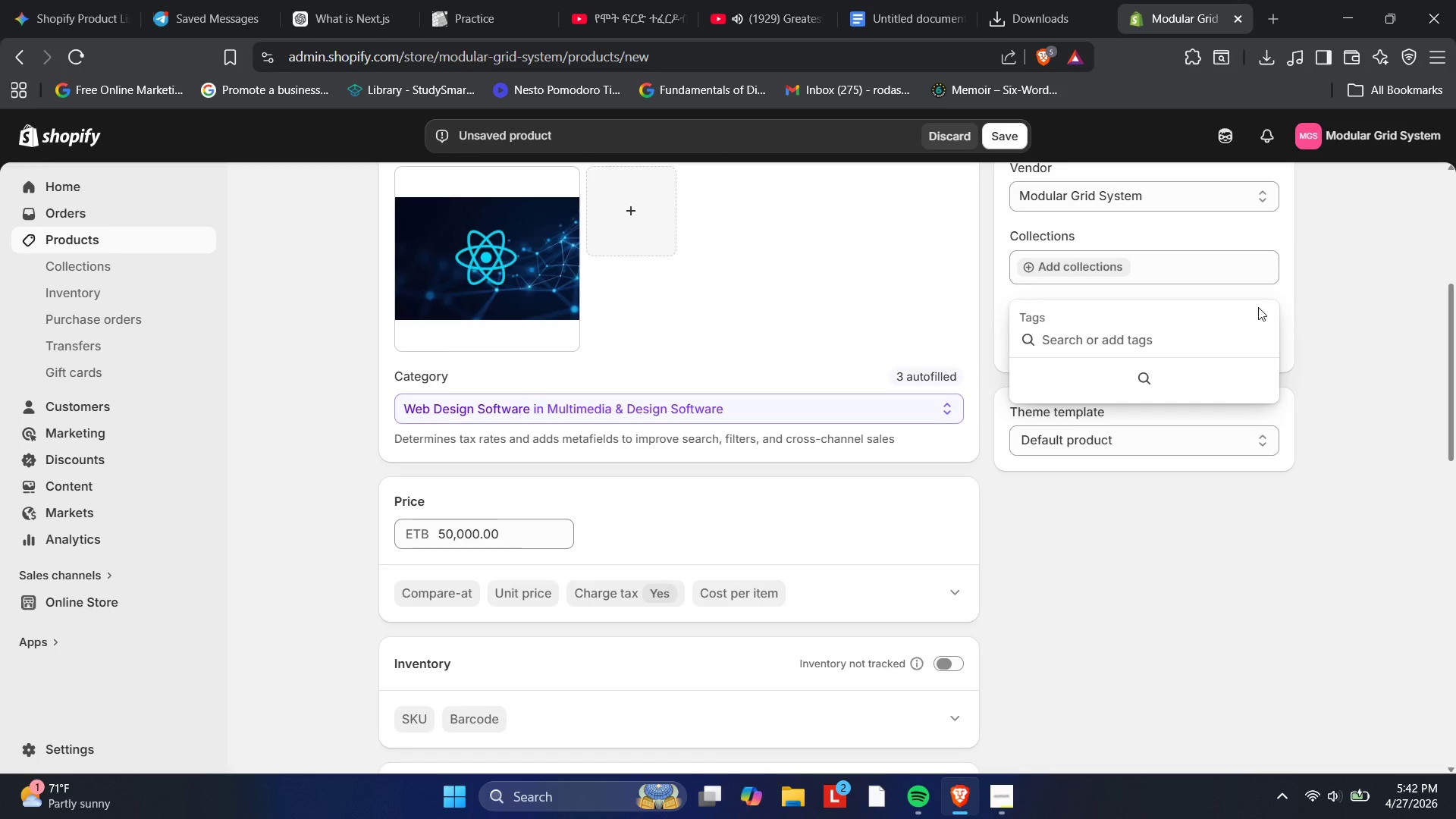 
type(Saas)
key(Backspace)
type(S)
 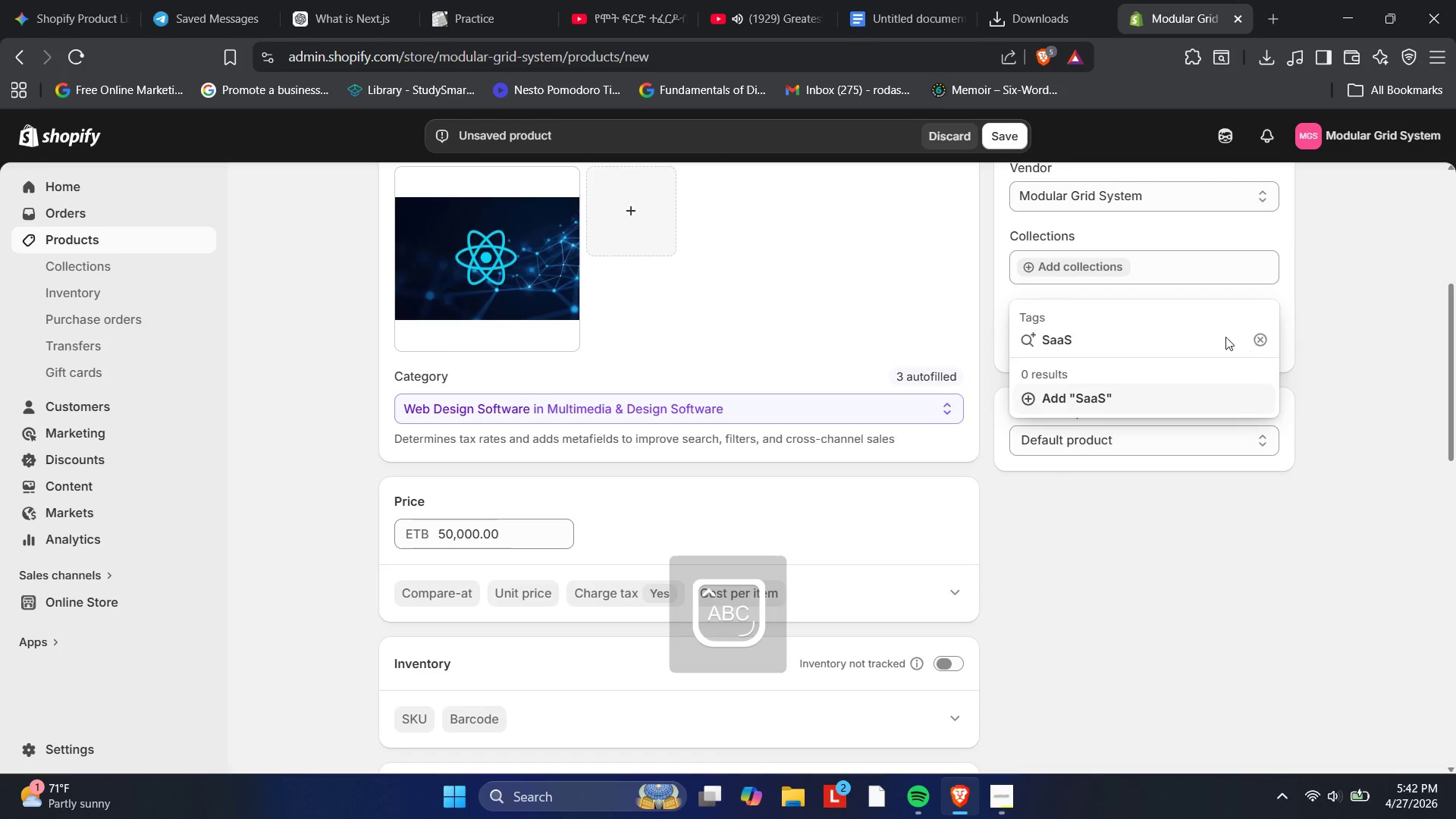 
key(Enter)
 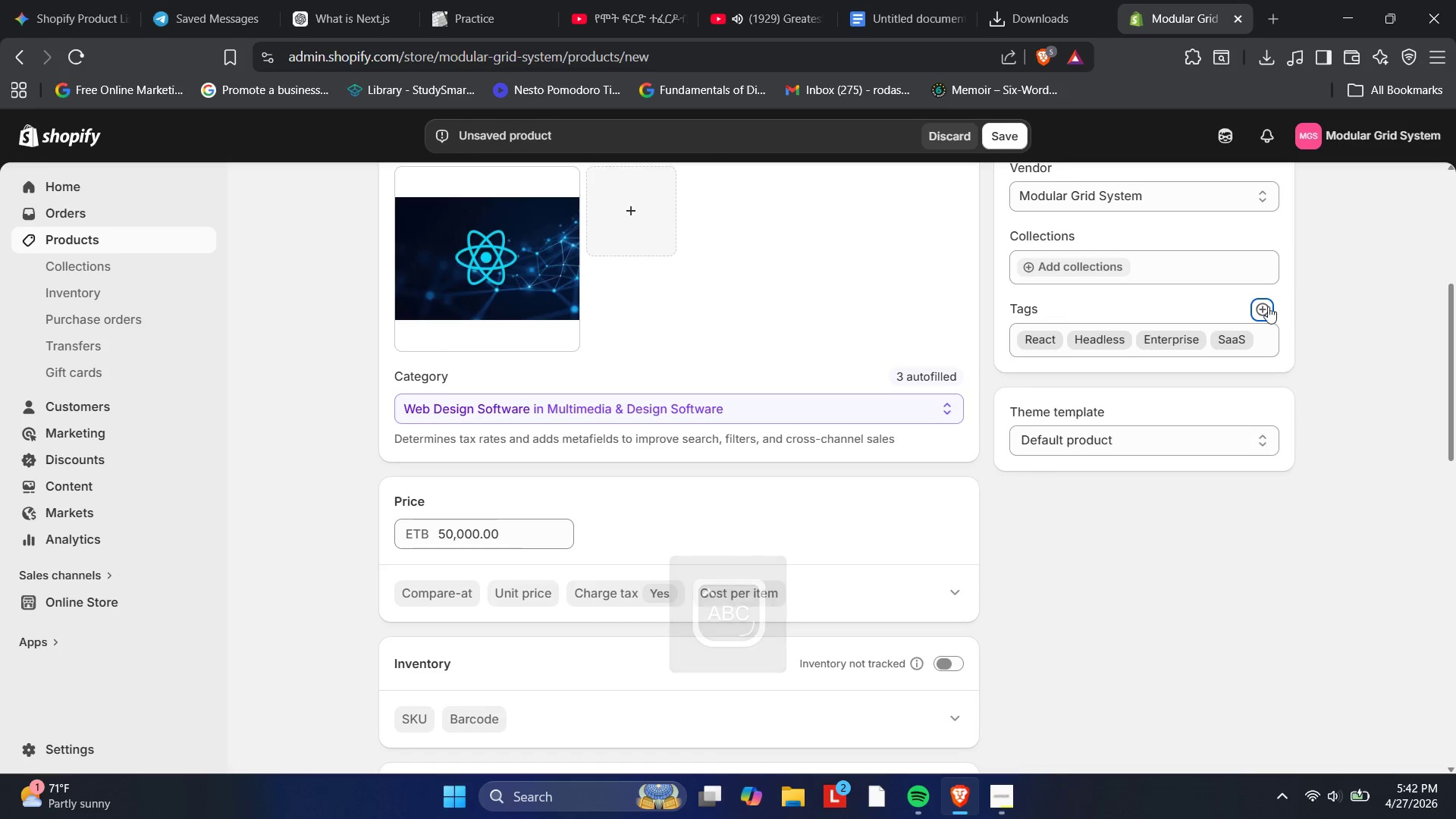 
left_click([1265, 306])
 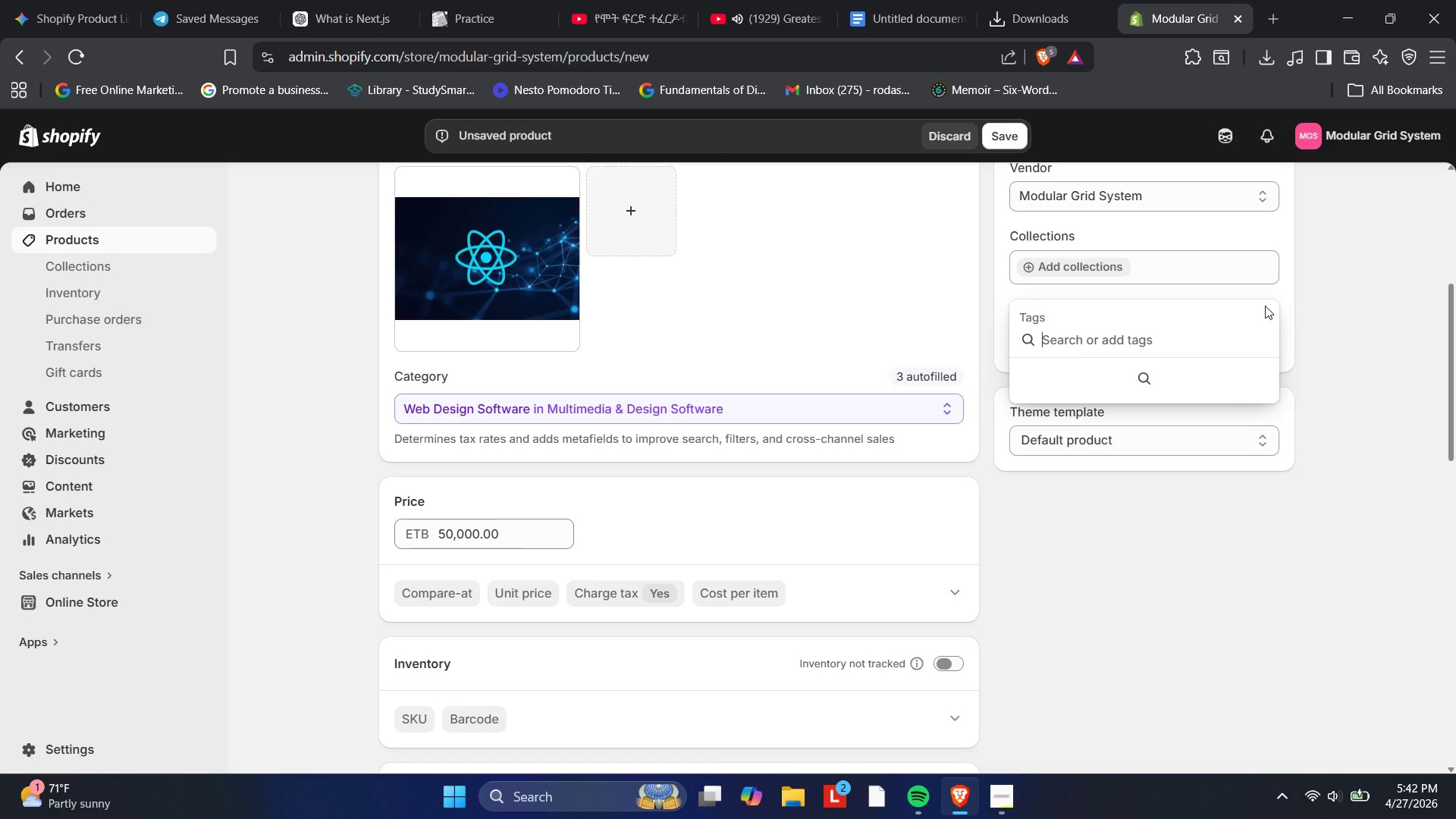 
type(Blueprint)
 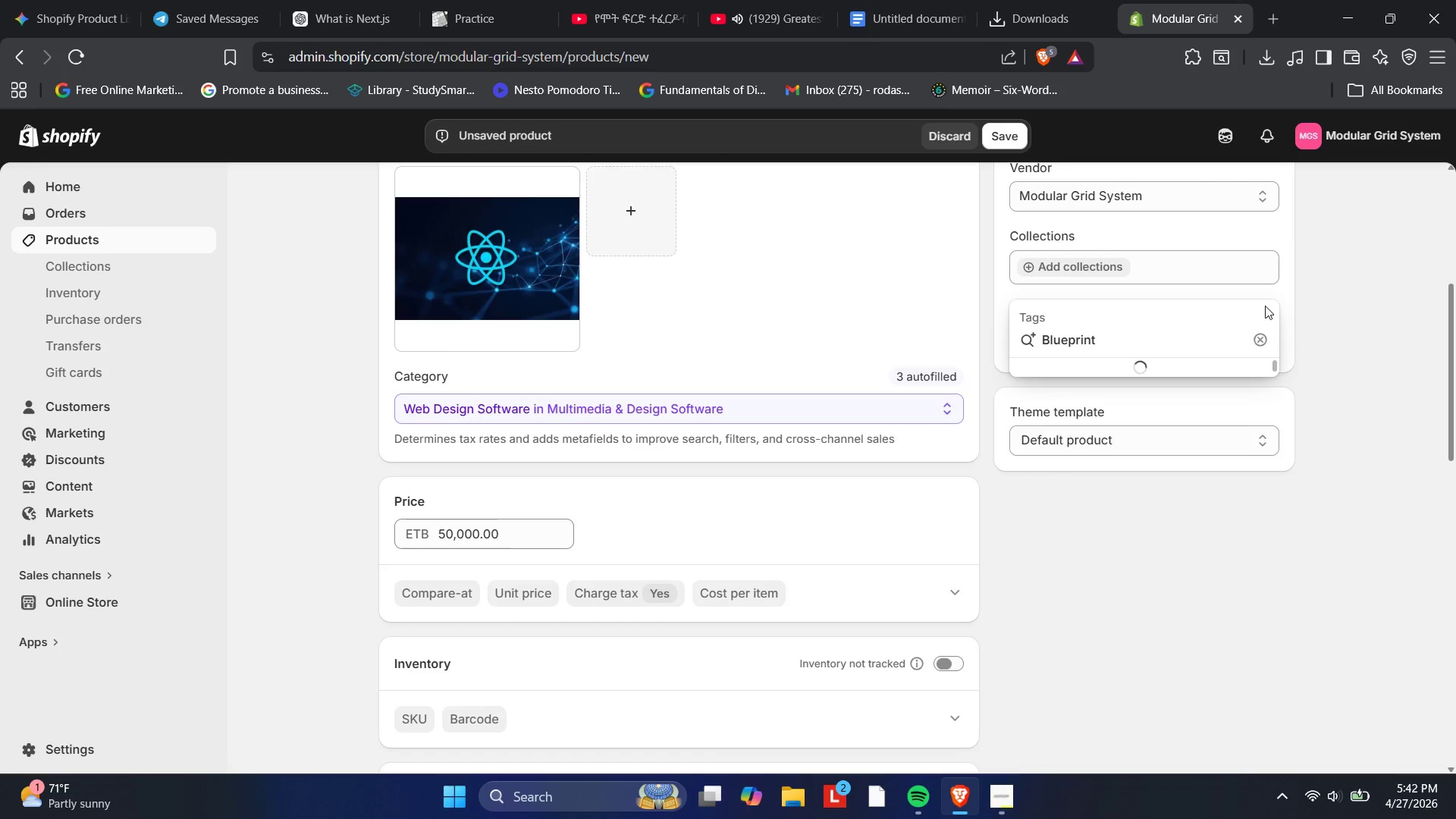 
key(Enter)
 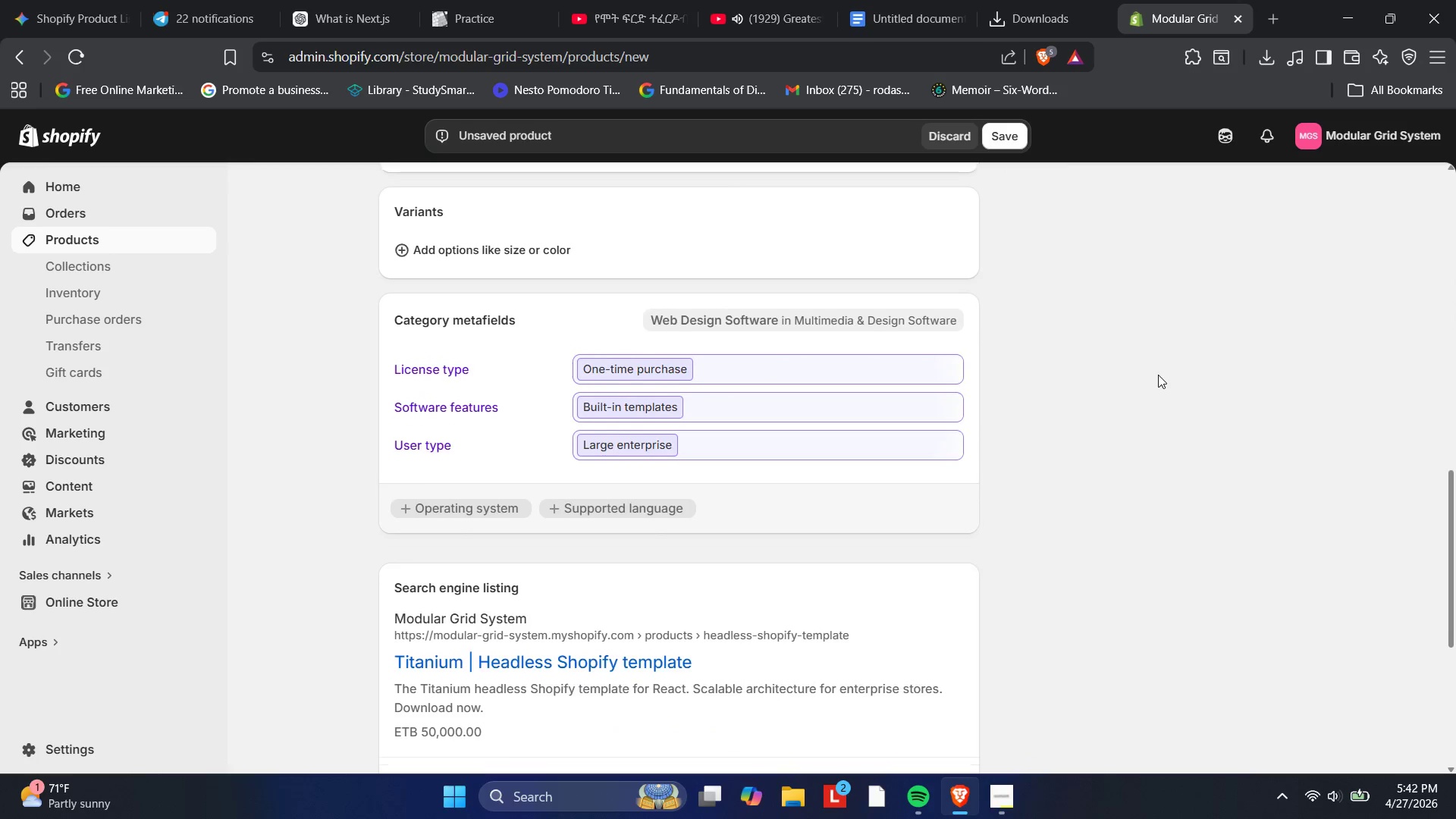 
wait(11.98)
 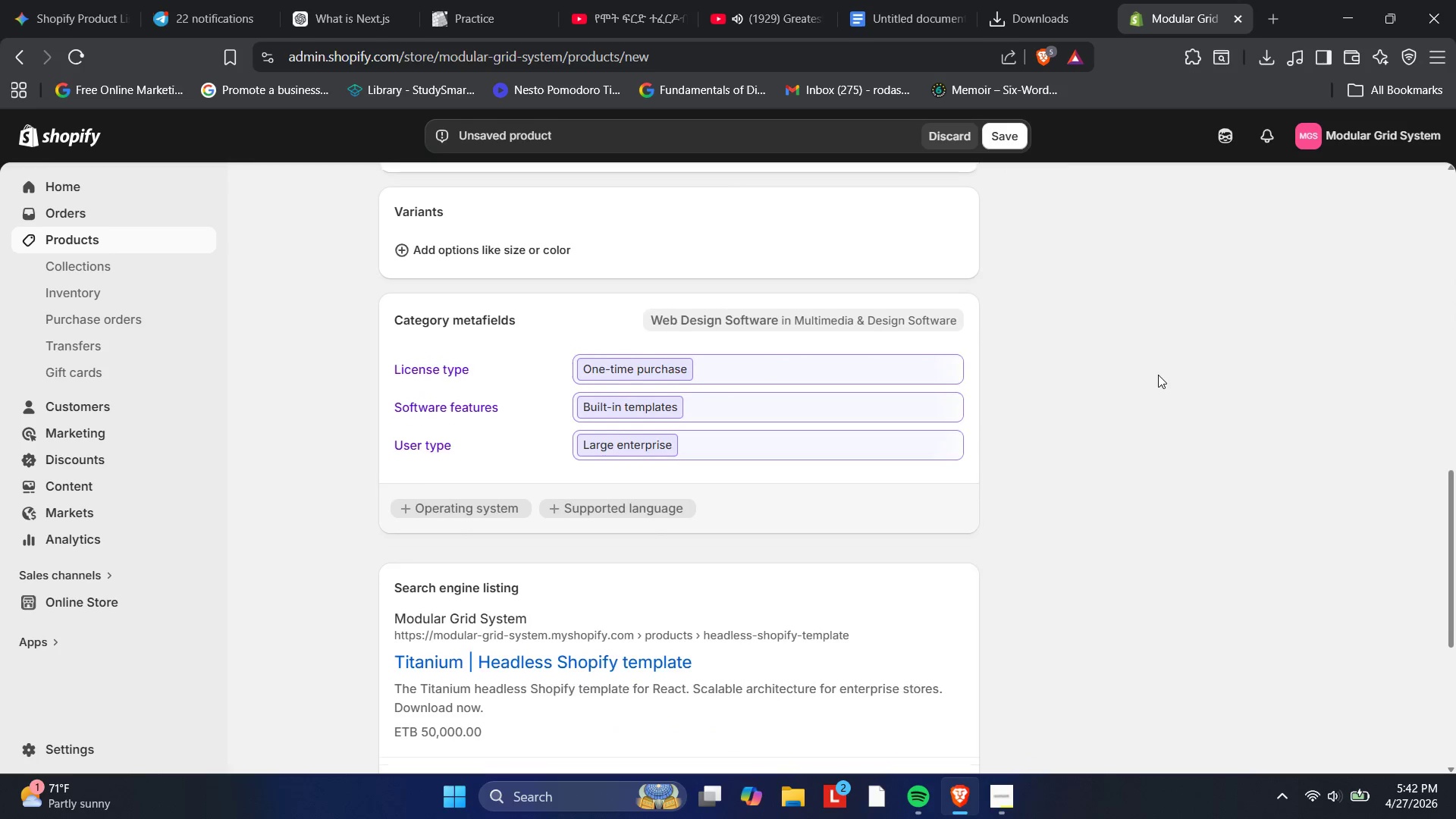 
left_click([1001, 144])
 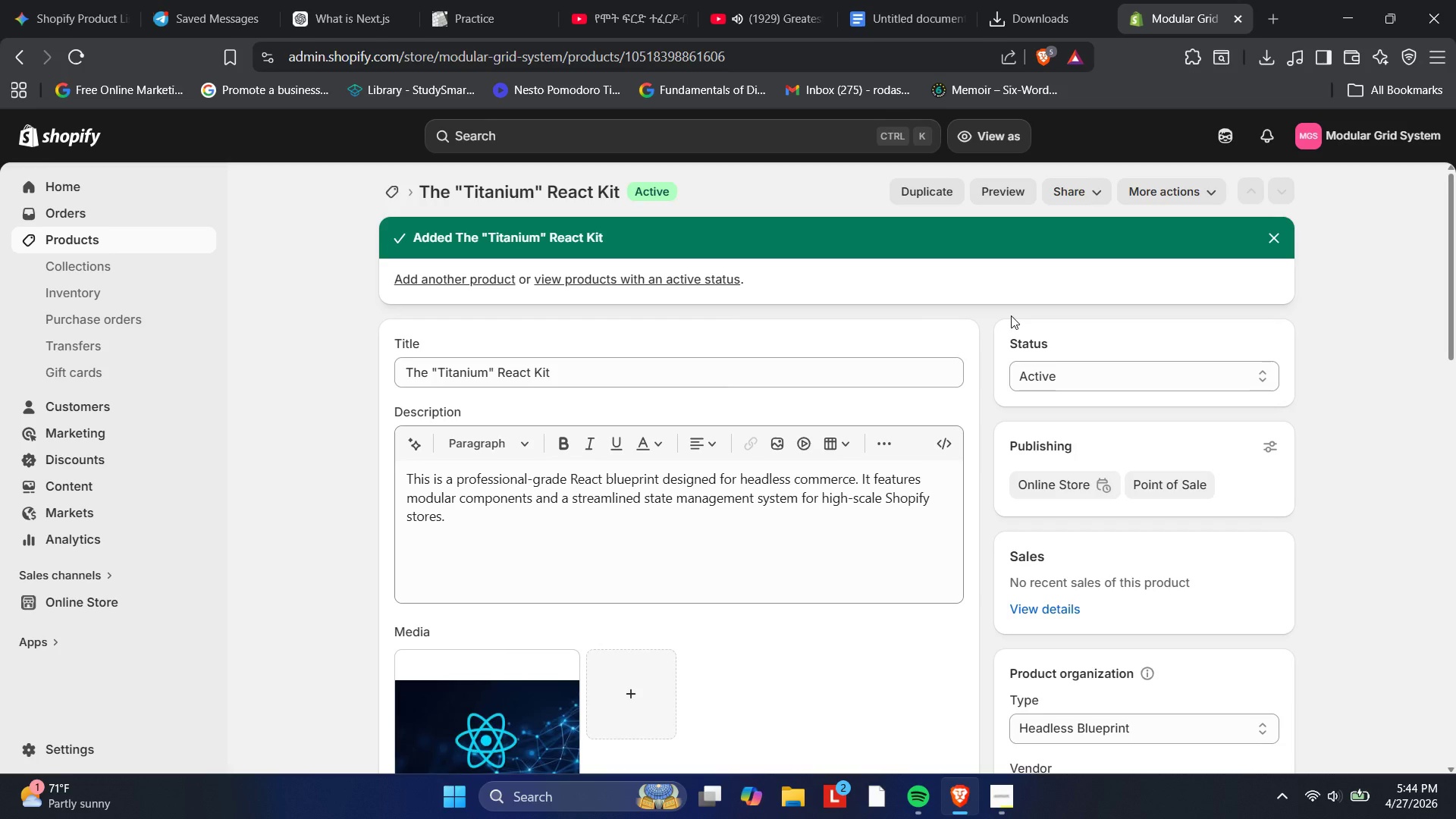 
wait(95.45)
 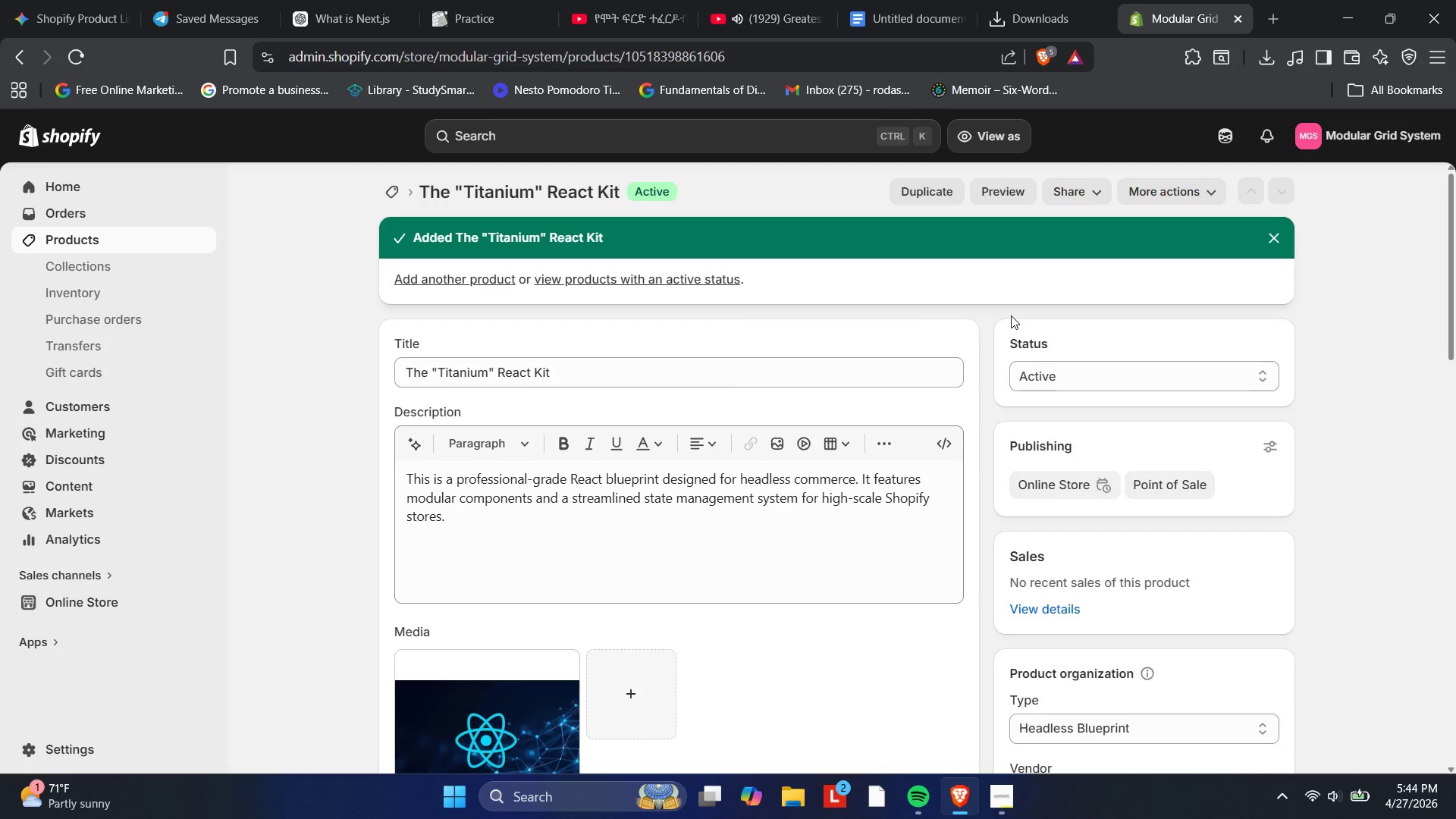 
left_click([87, 243])
 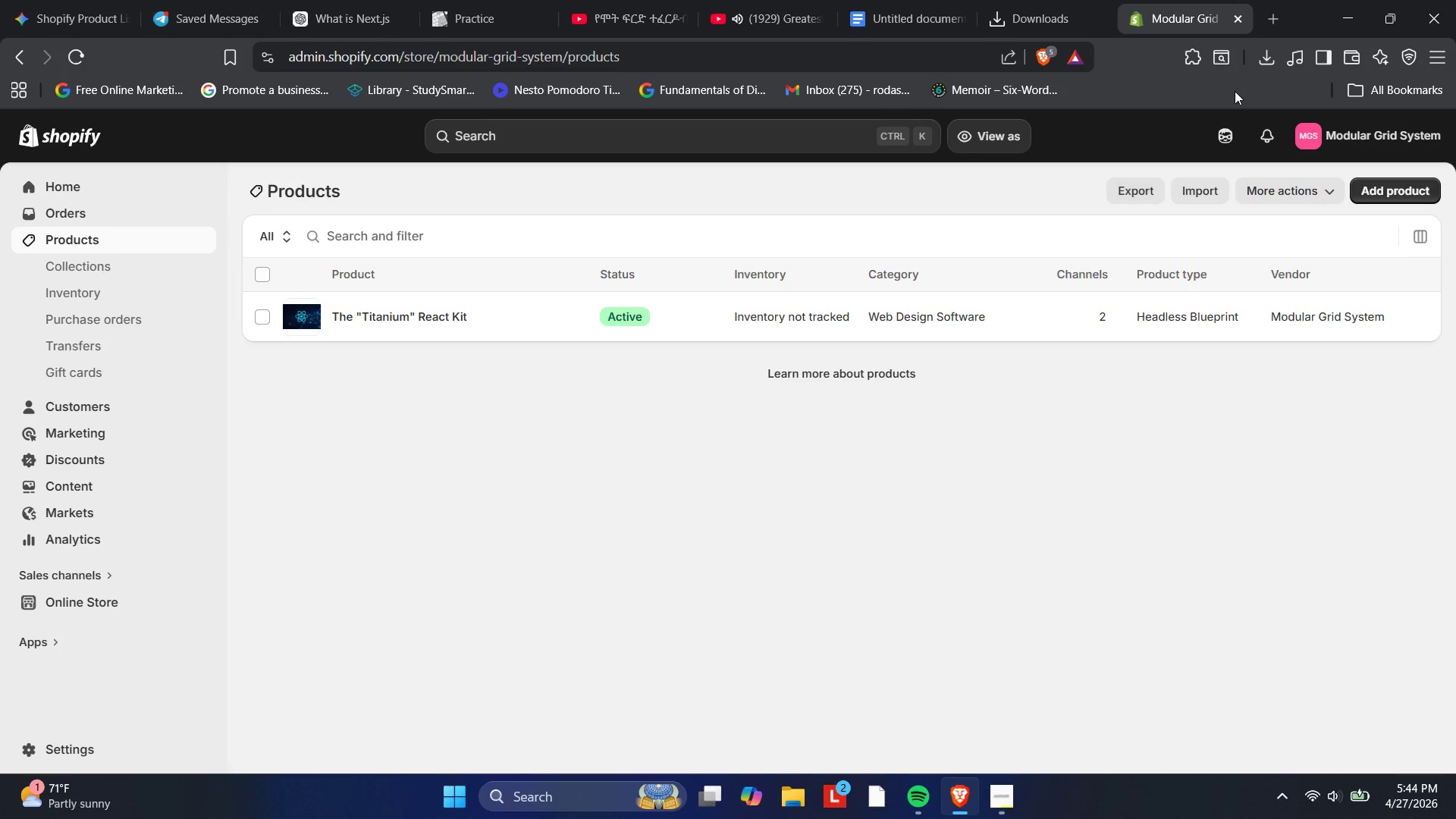 
wait(6.86)
 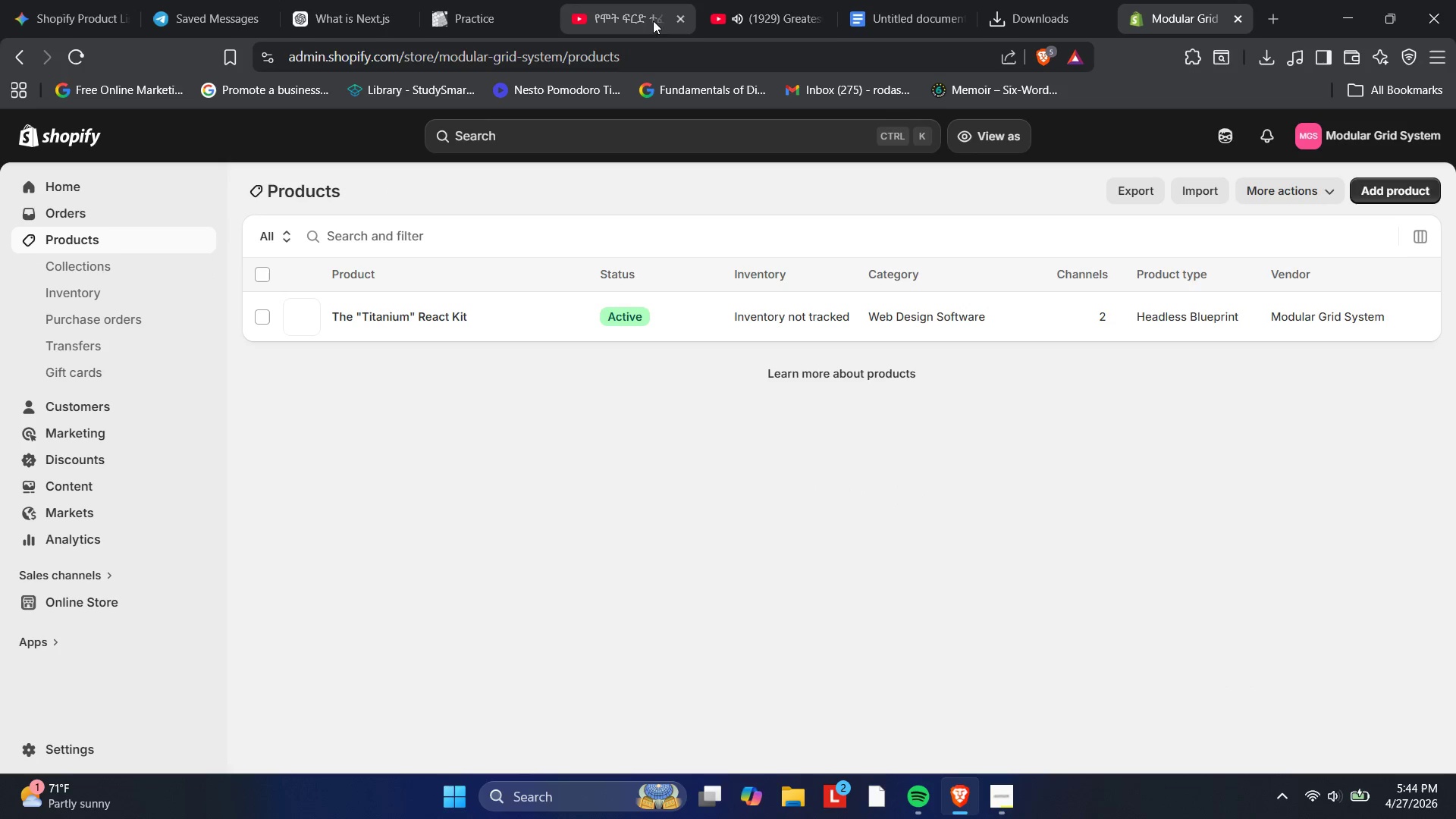 
left_click([1388, 193])
 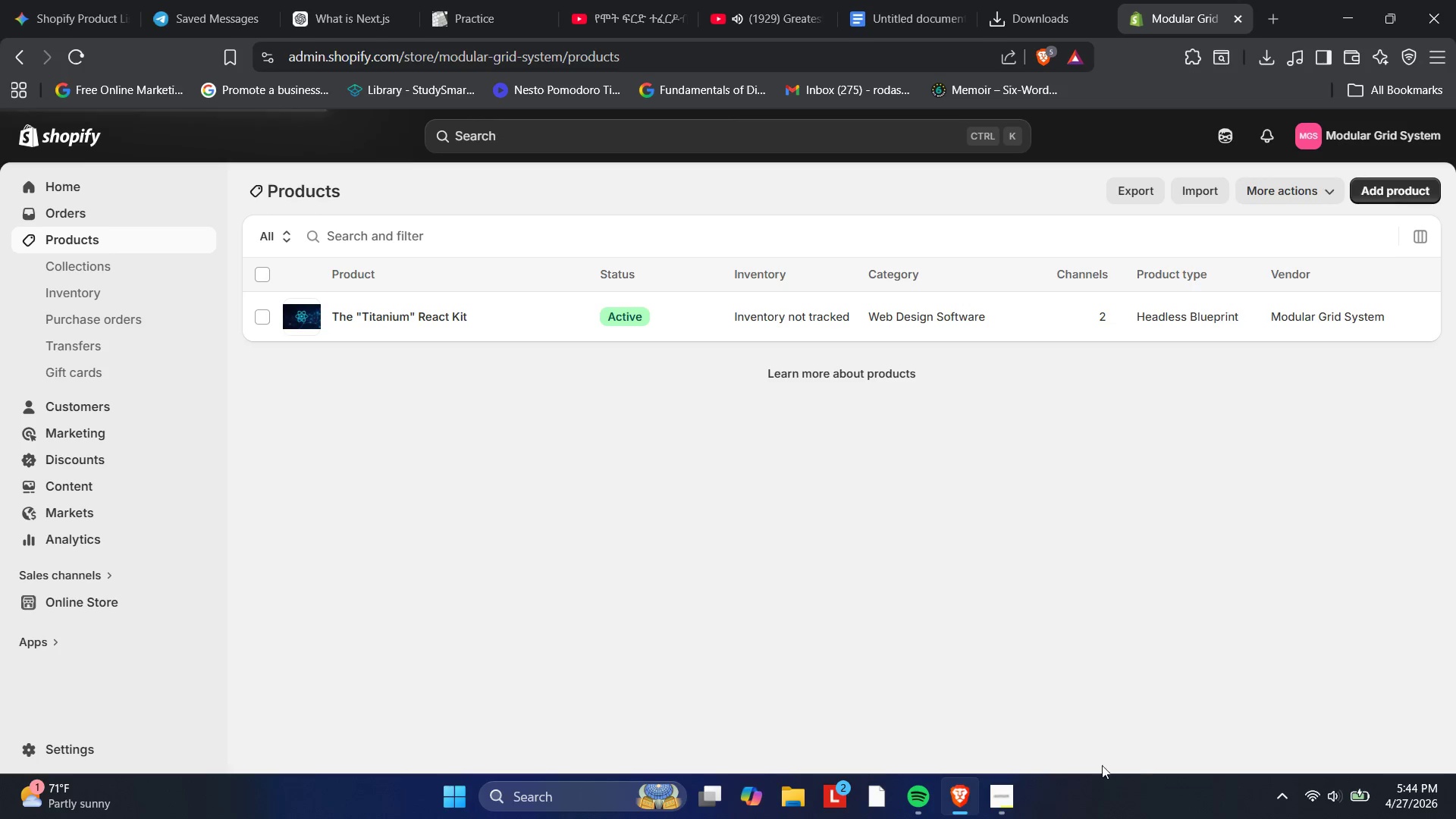 
mouse_move([994, 784])
 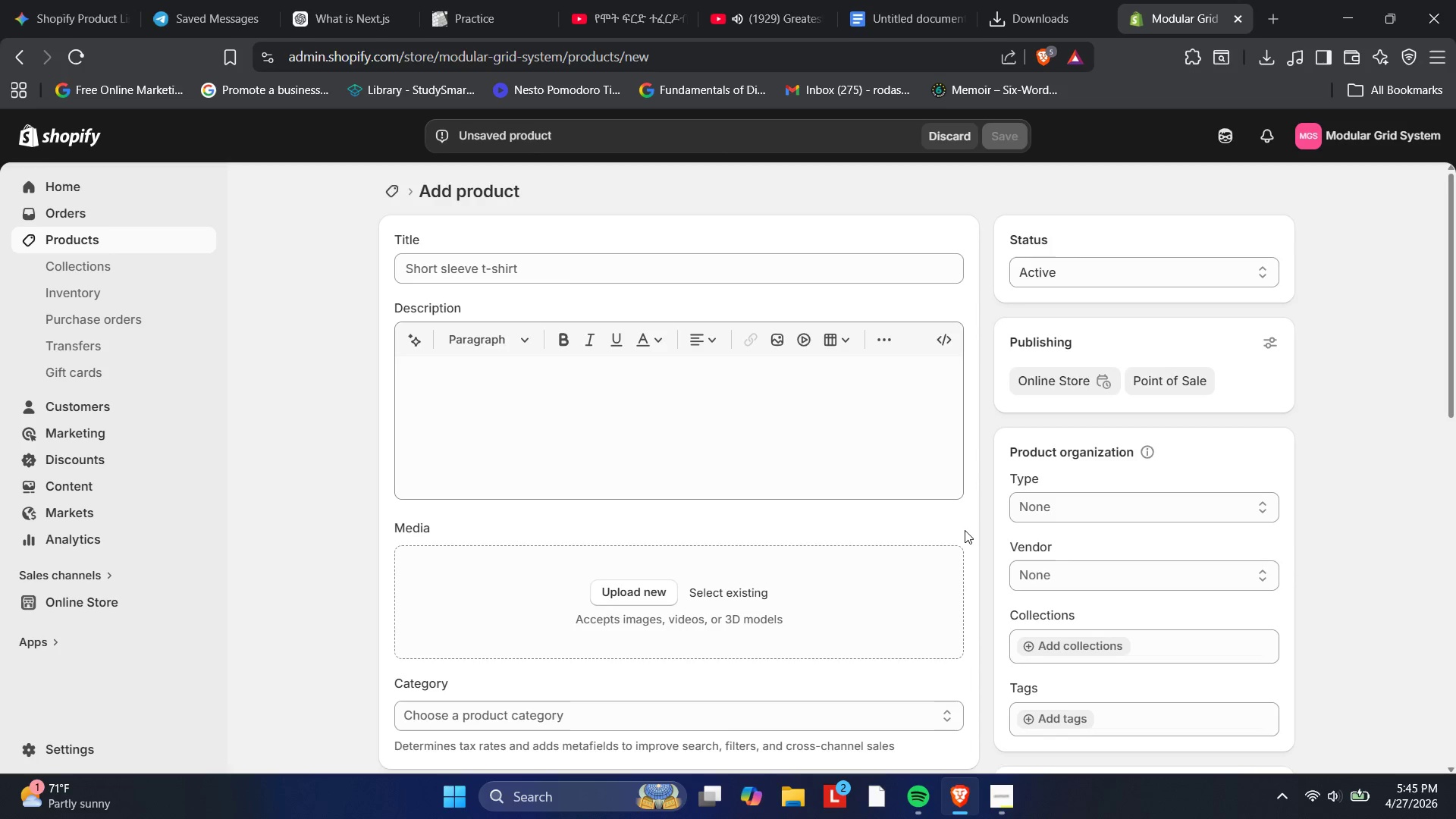 
wait(18.64)
 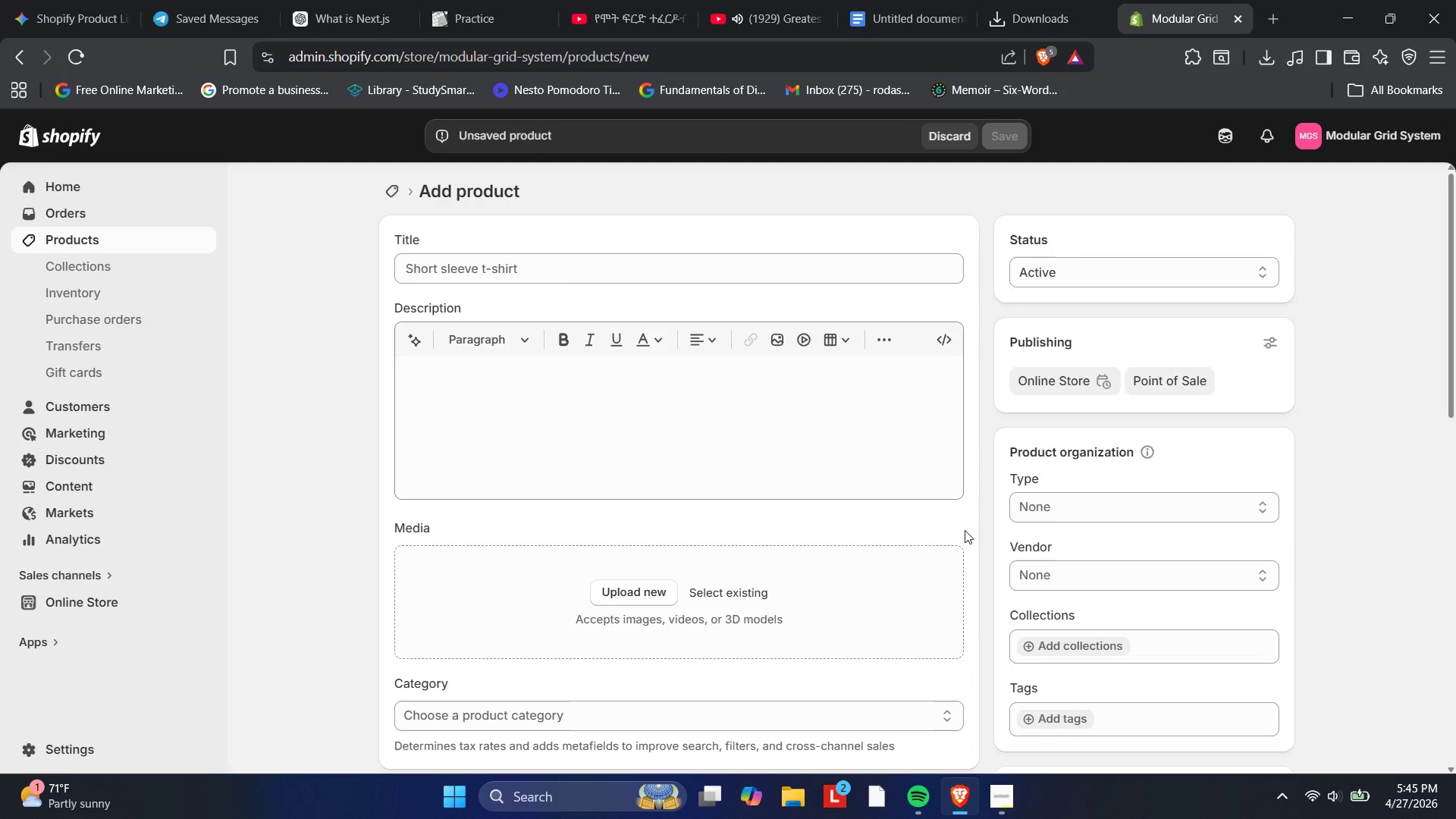 
left_click([997, 791])